 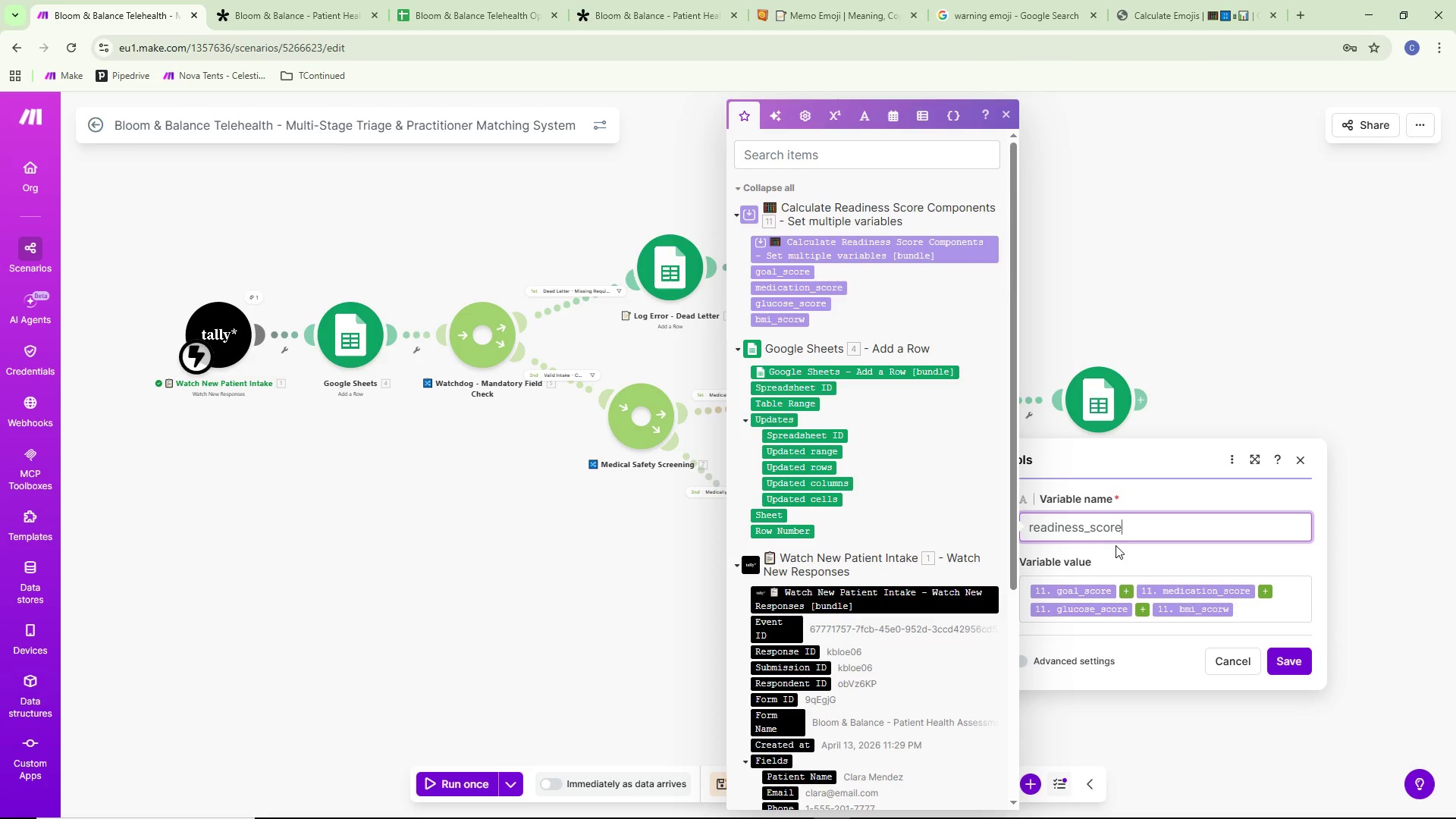 
left_click([1302, 654])
 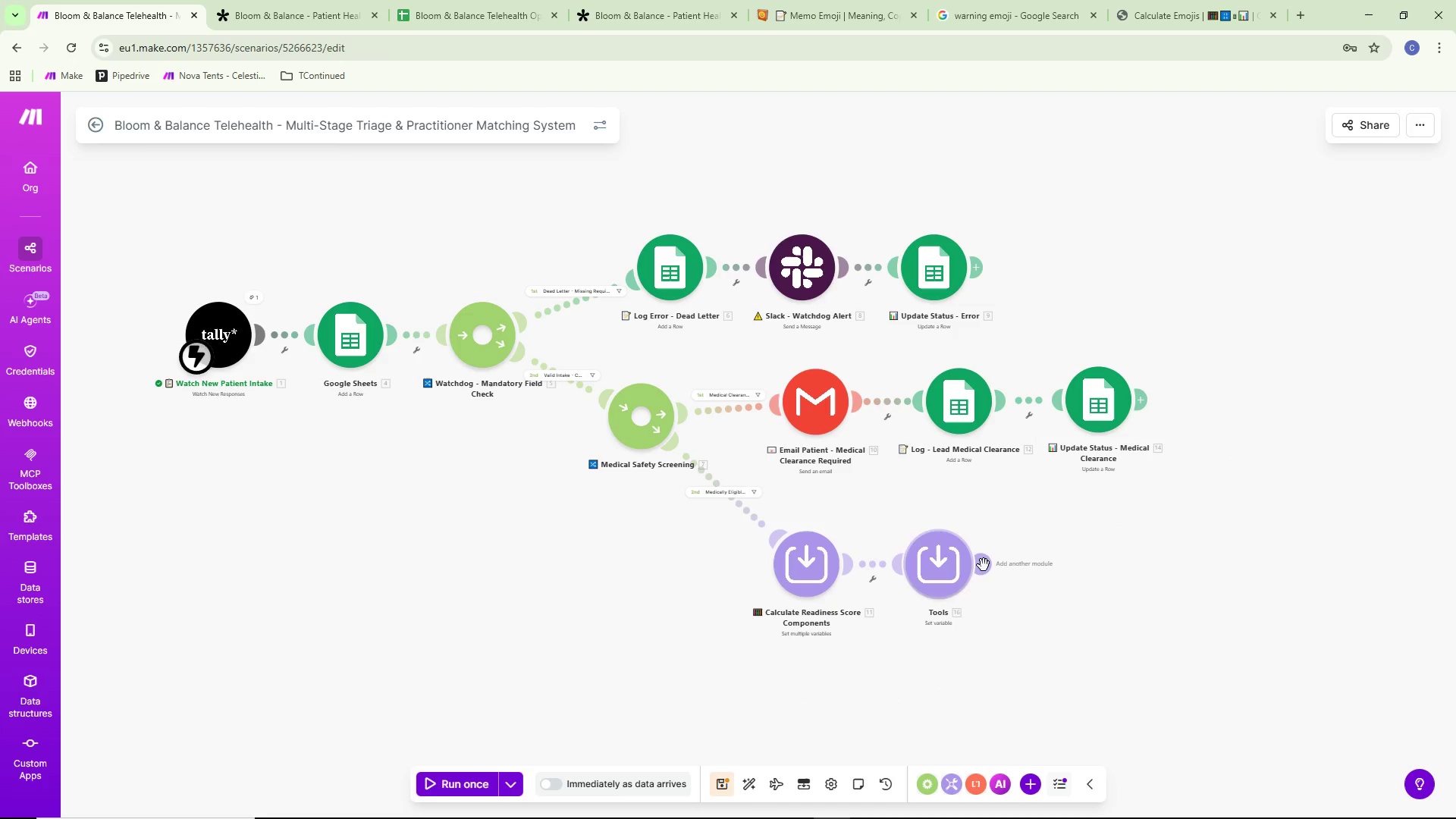 
left_click([984, 565])
 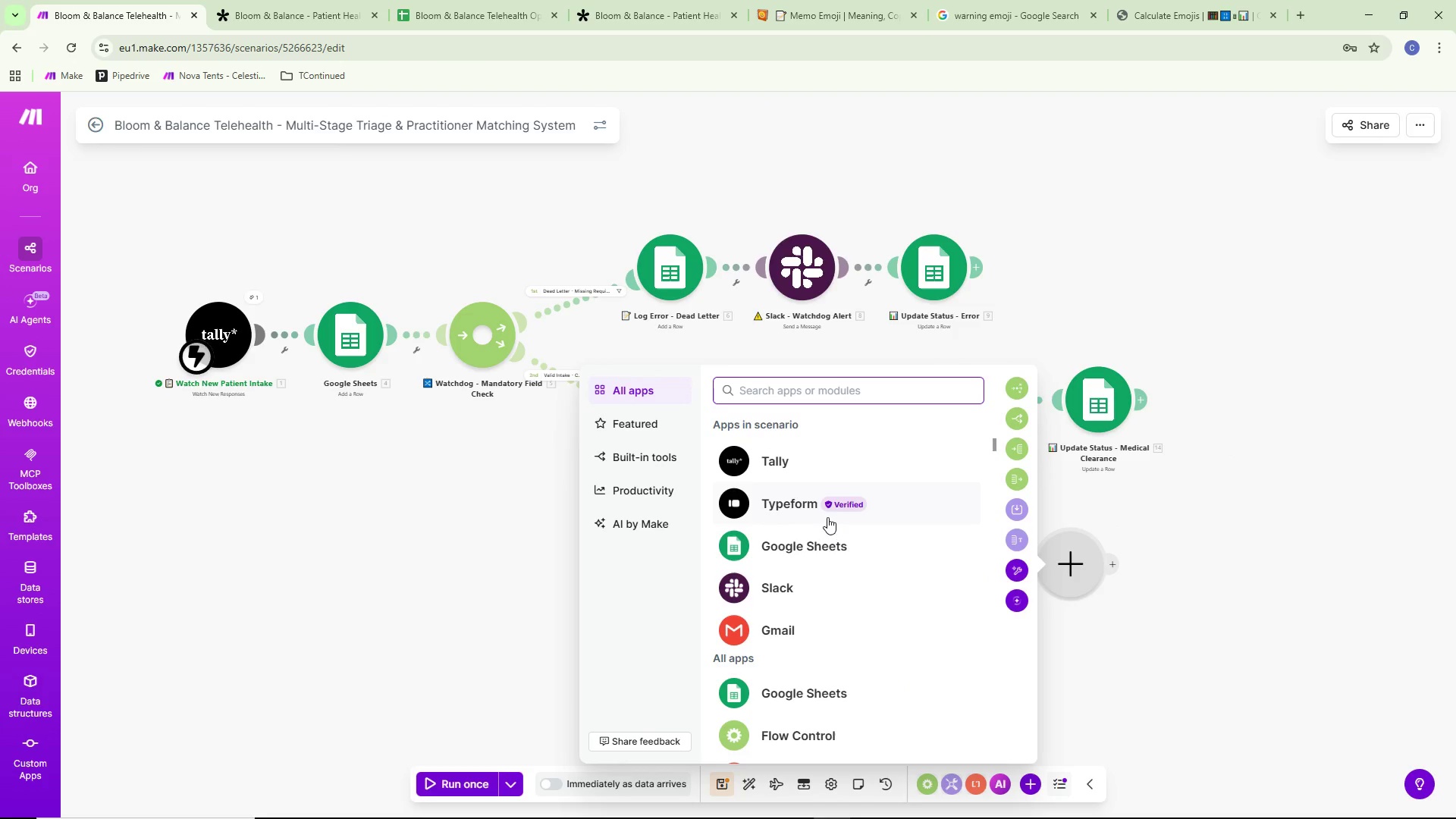 
type(set)
 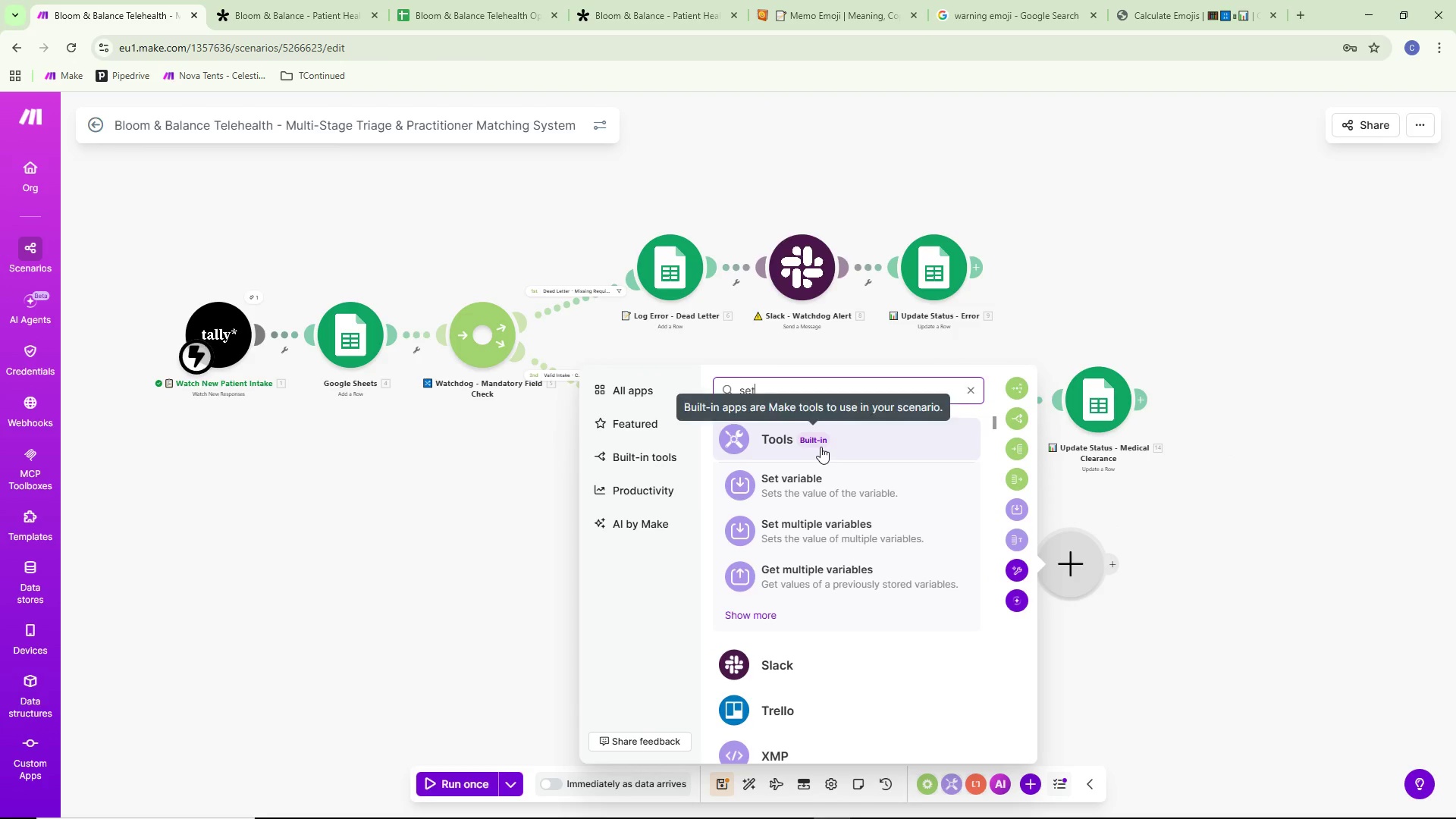 
left_click([813, 469])
 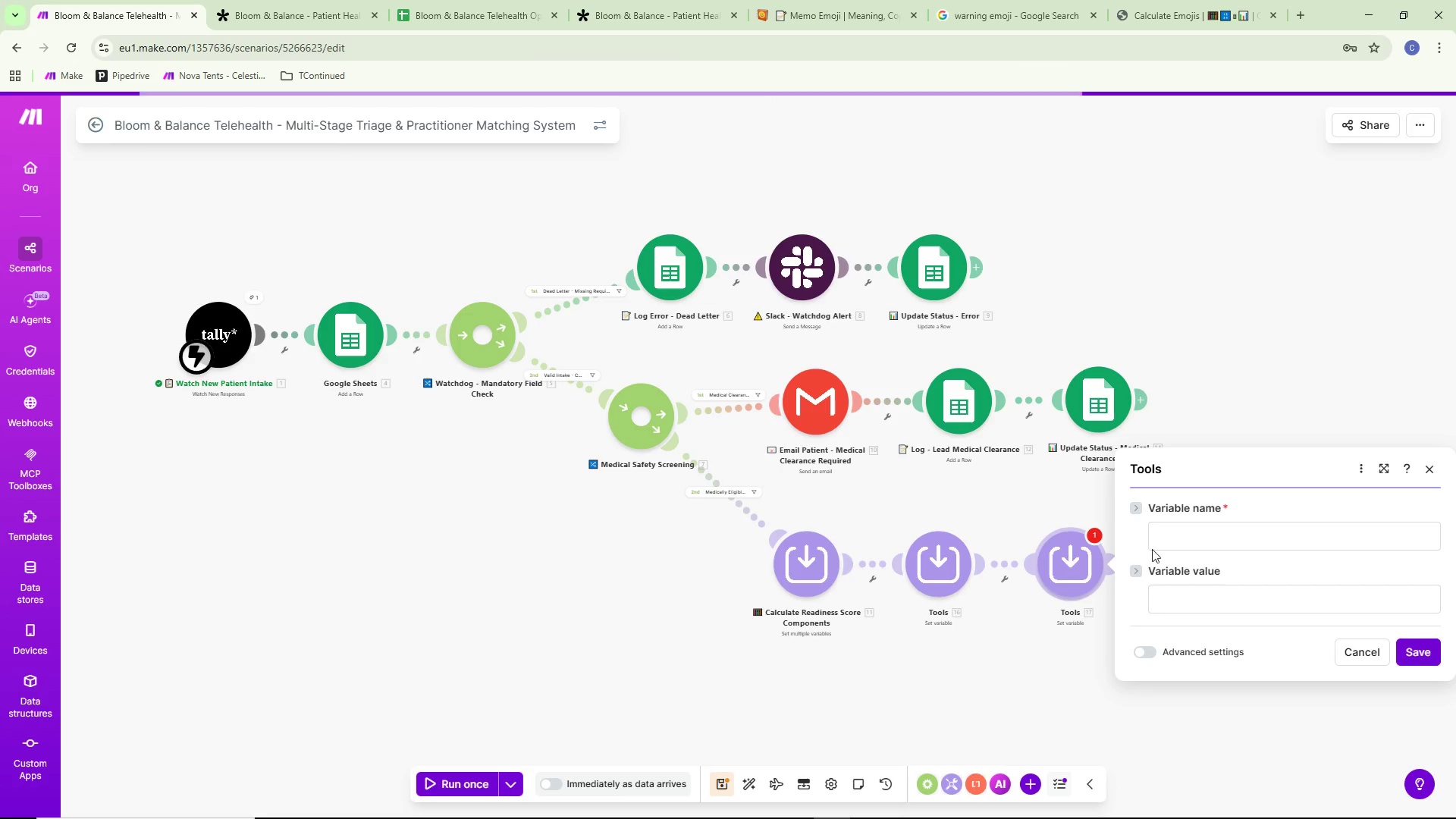 
left_click([1178, 538])
 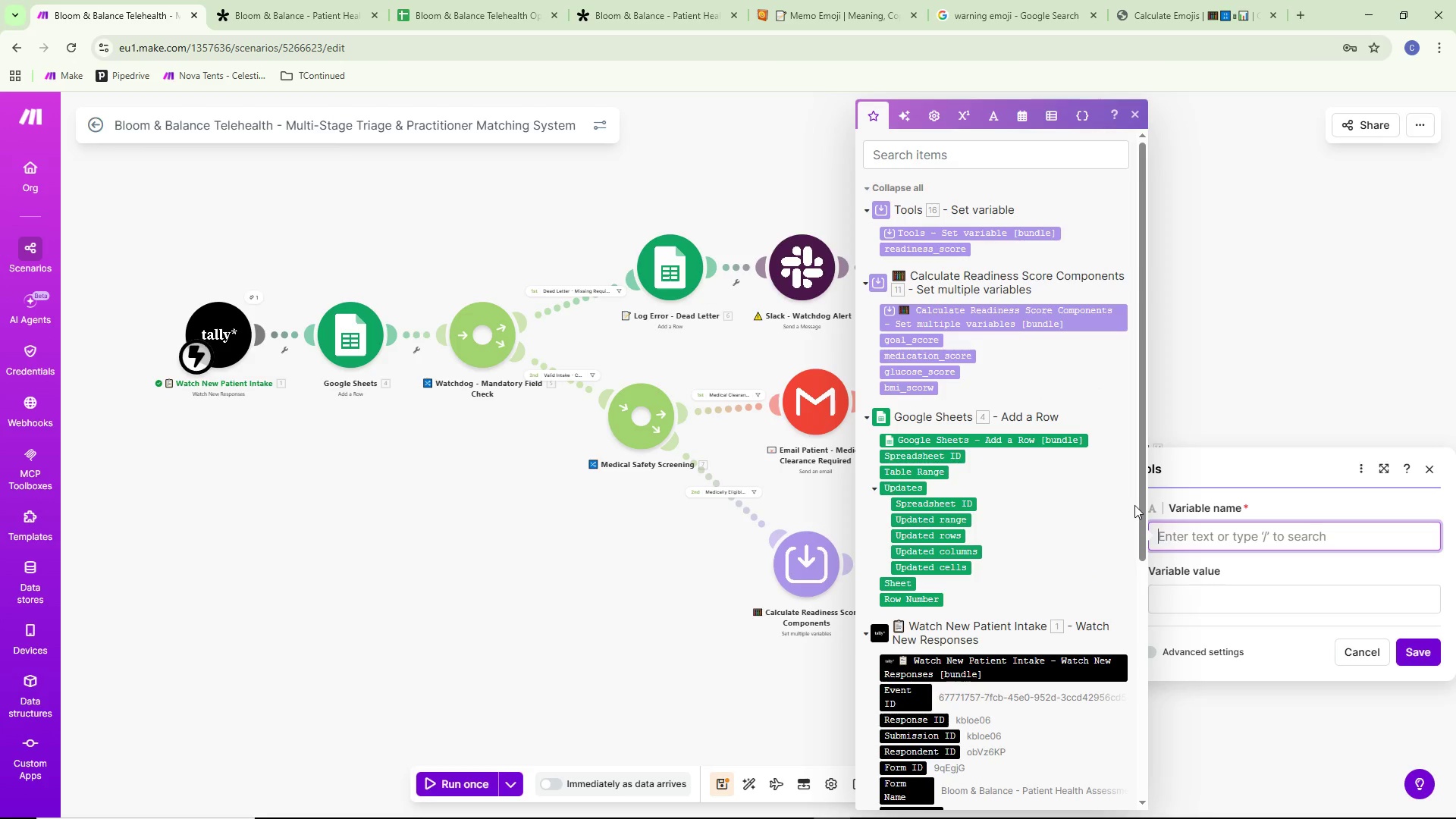 
type(redines)
key(Backspace)
key(Backspace)
key(Backspace)
key(Backspace)
type(a)
key(Backspace)
key(Backspace)
type(adiness_category)
 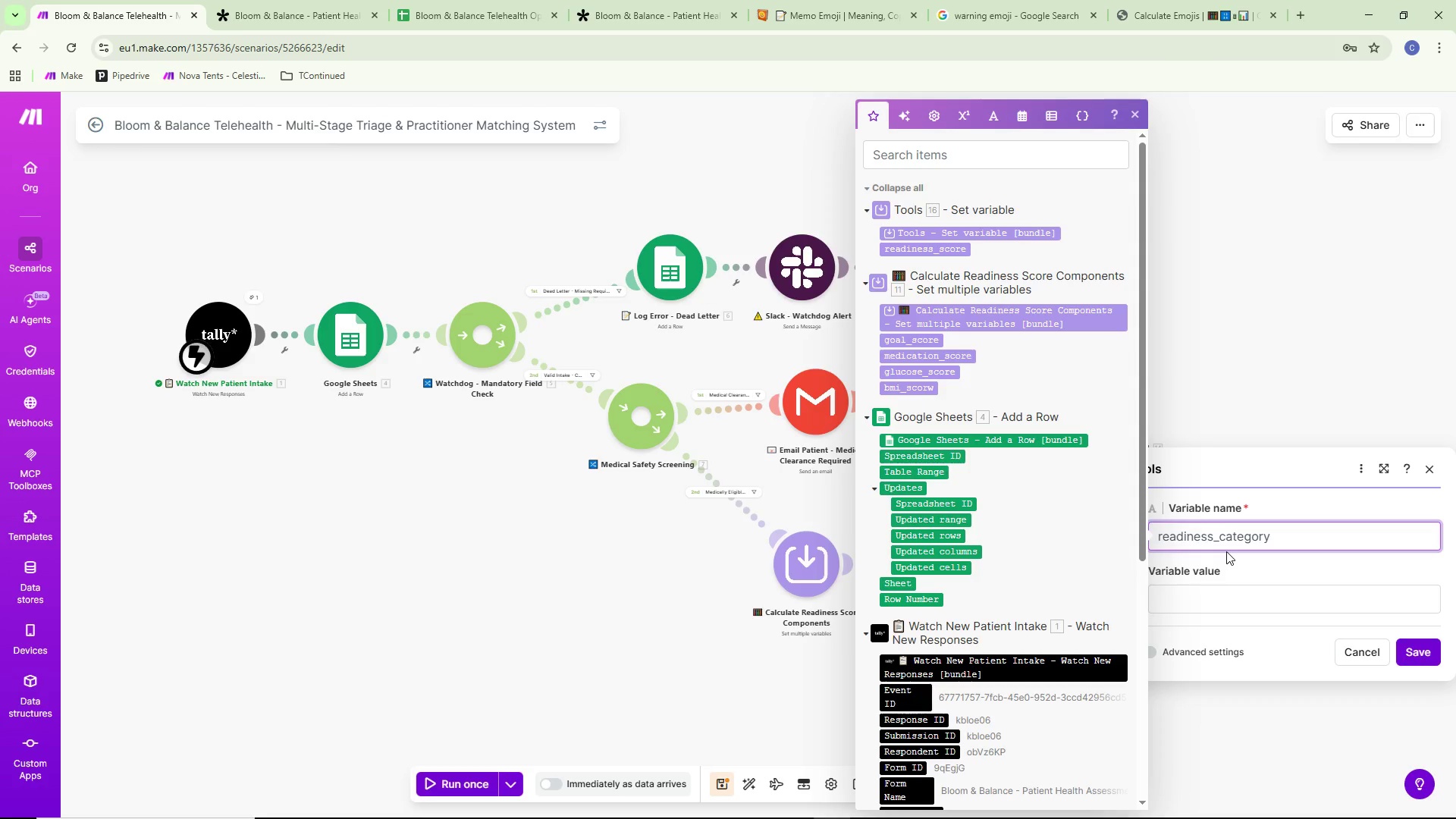 
wait(23.75)
 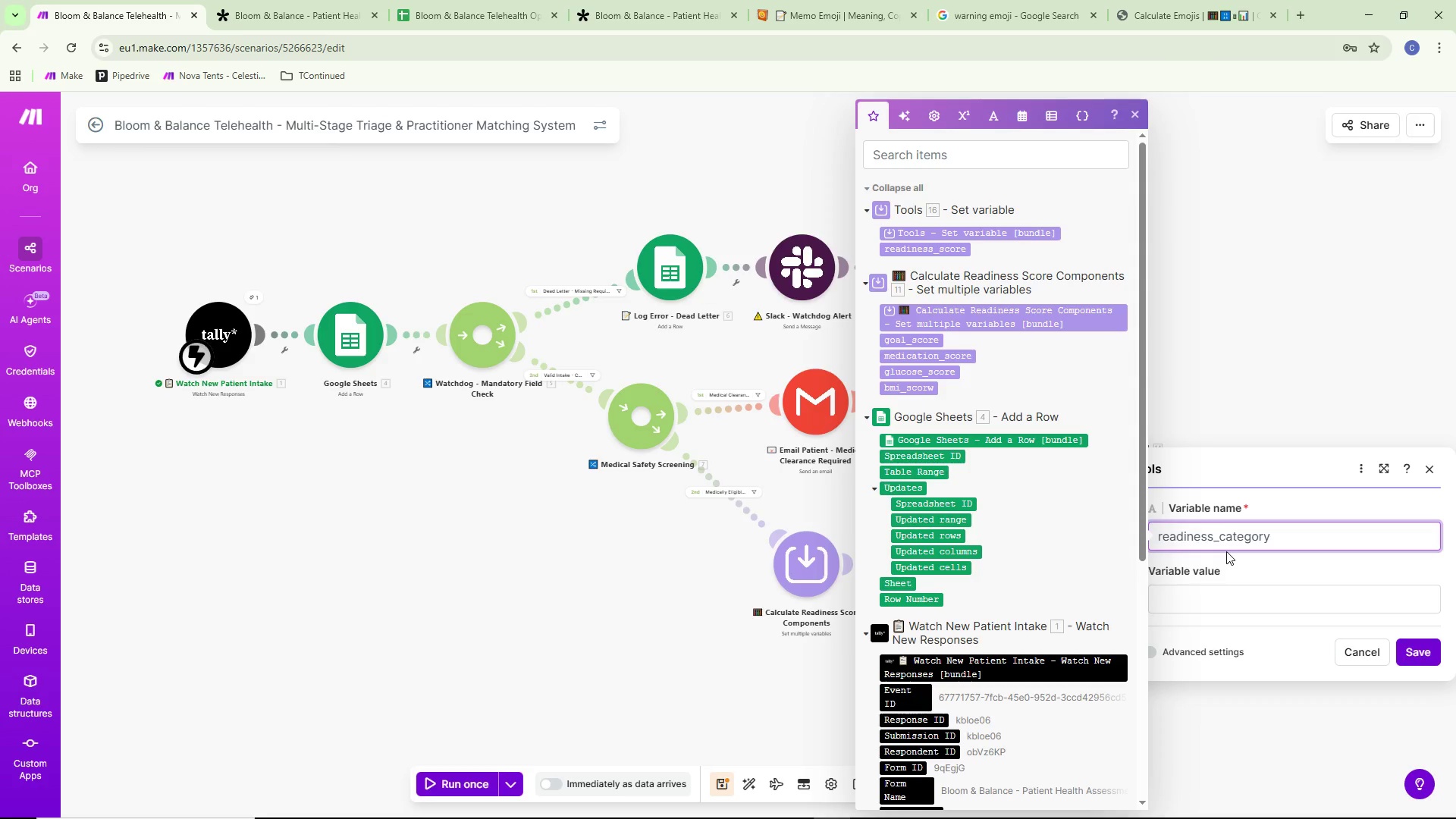 
key(Alt+AltLeft)
 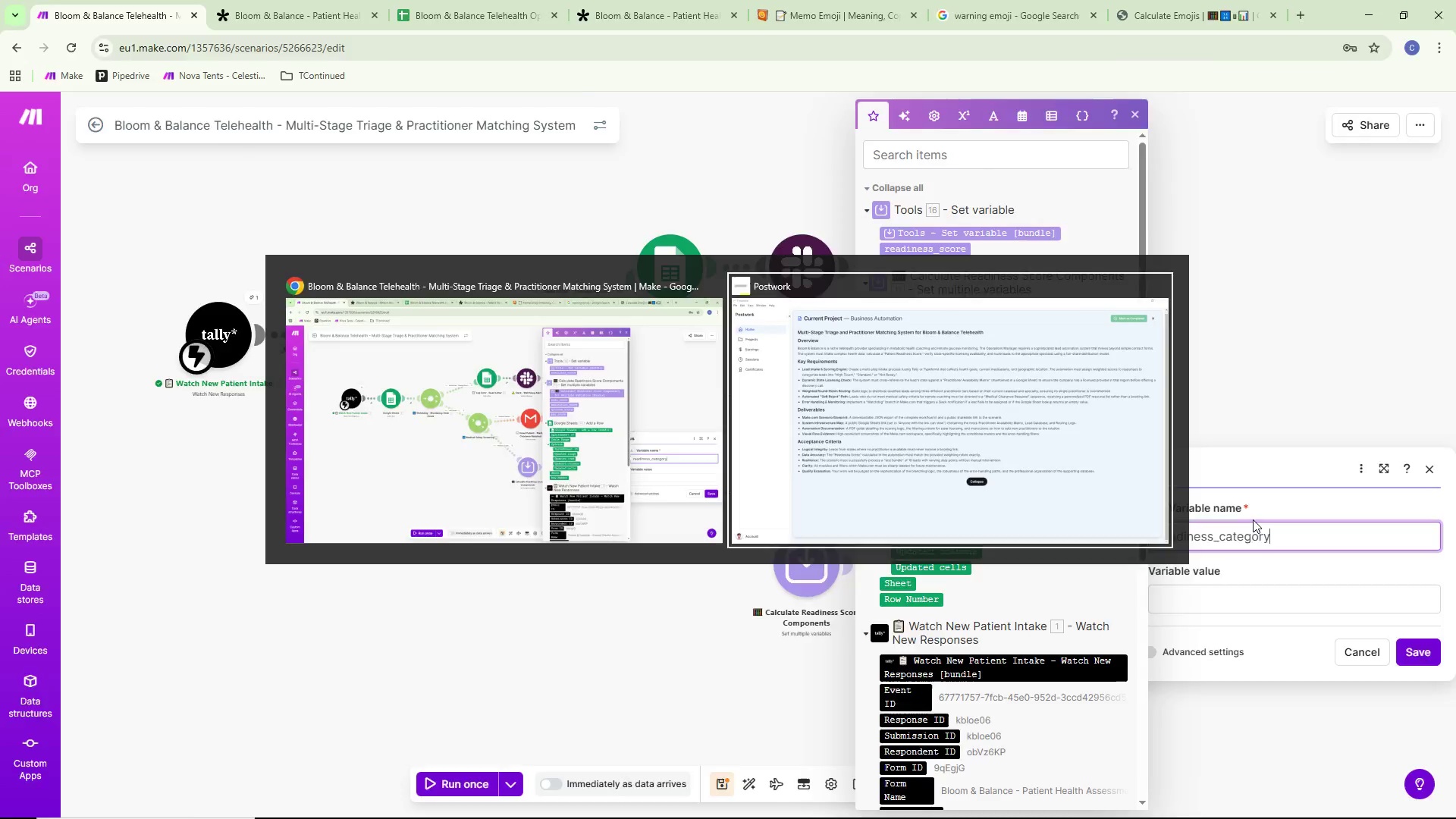 
key(Alt+Tab)